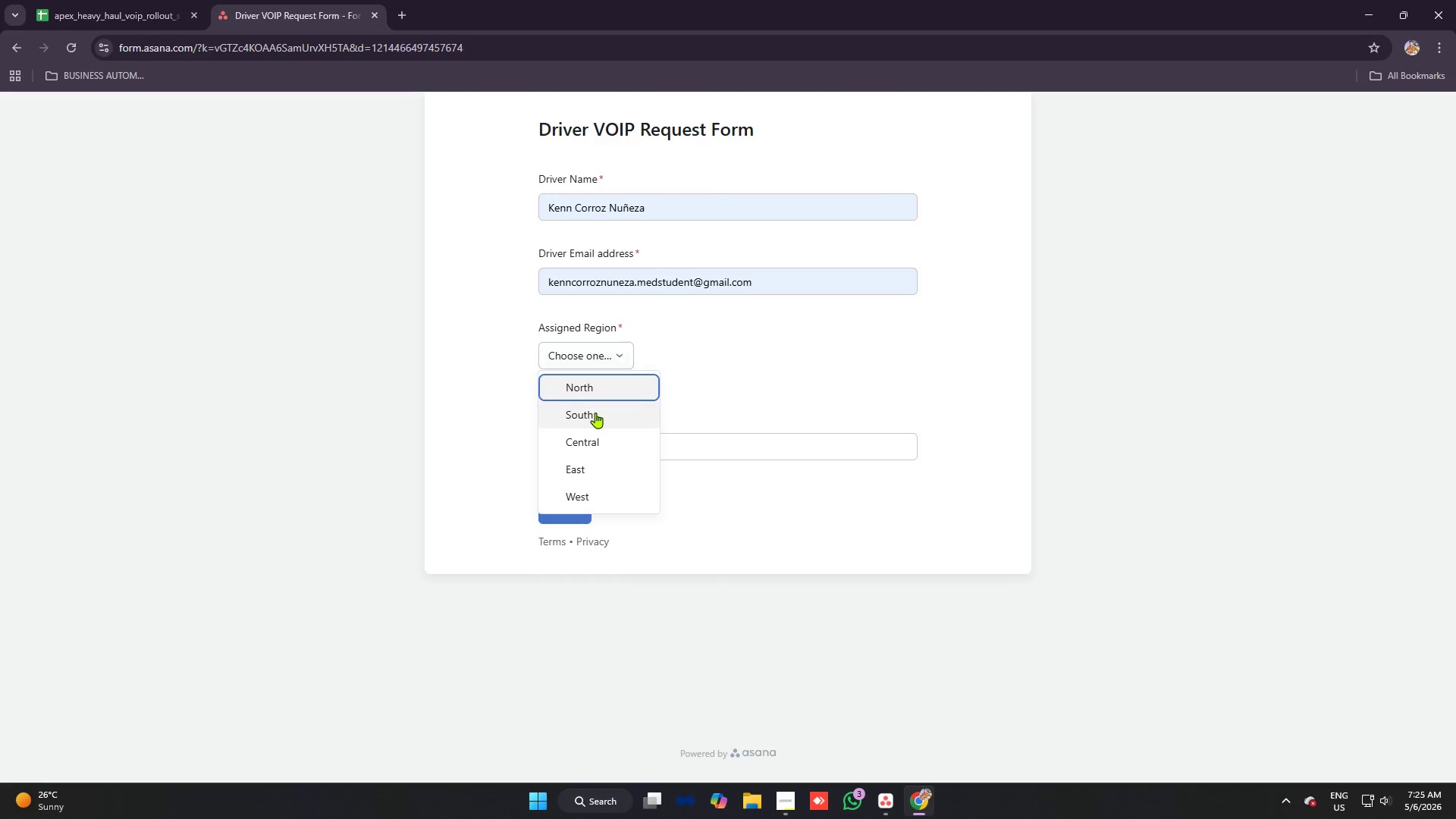 
left_click([595, 413])
 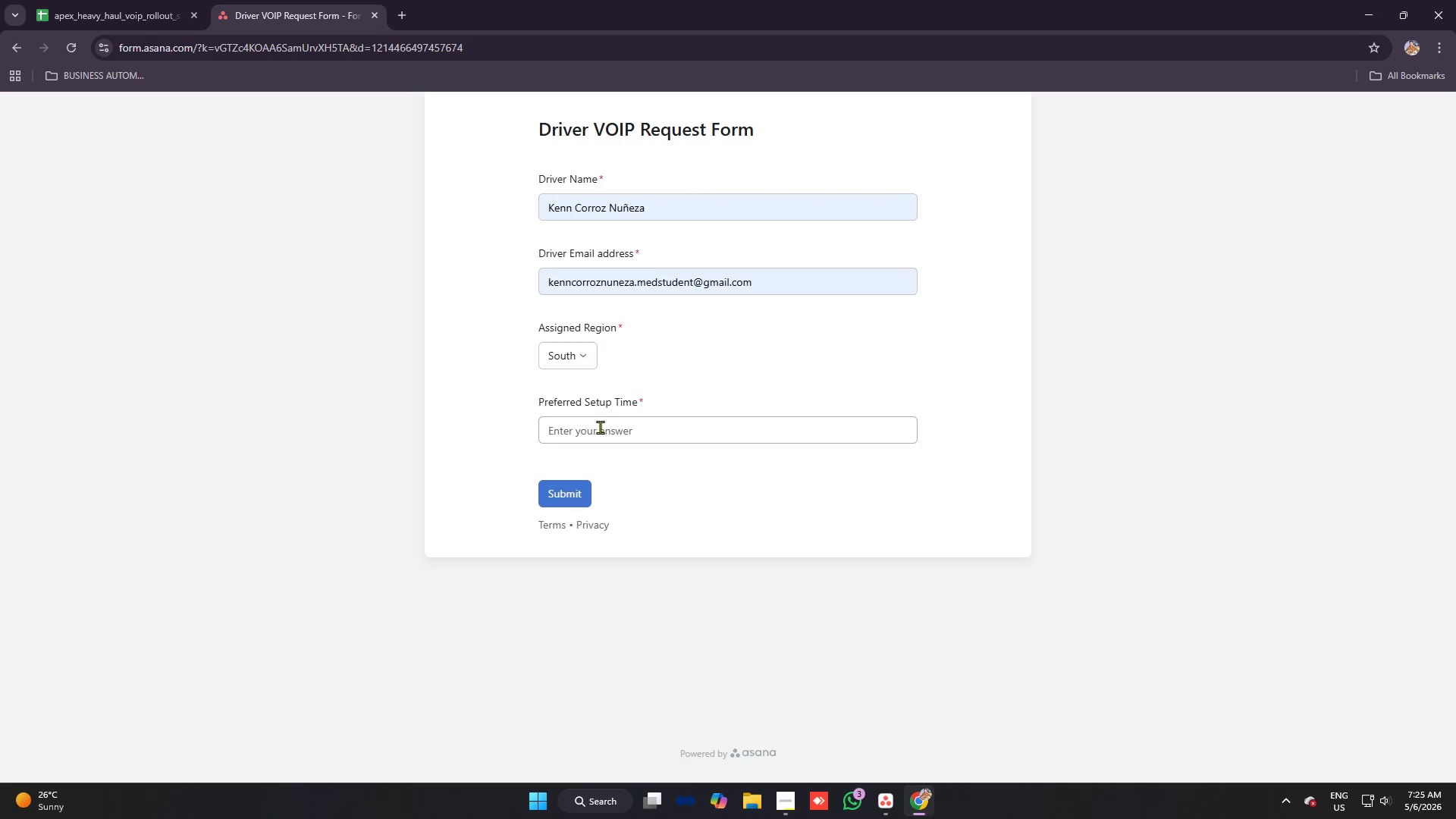 
left_click([601, 427])
 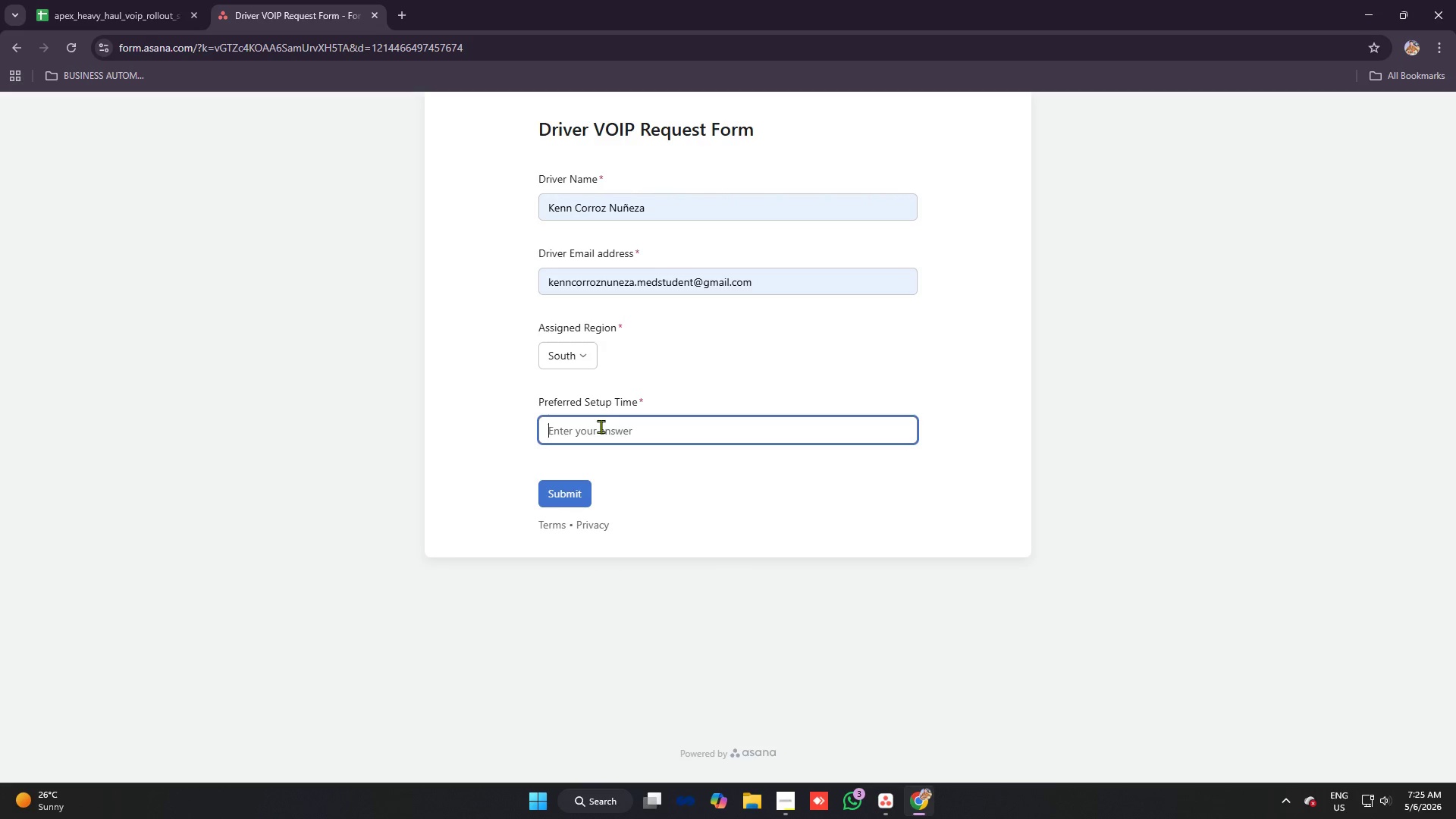 
type(12am)
key(Backspace)
key(Backspace)
type(AM)
 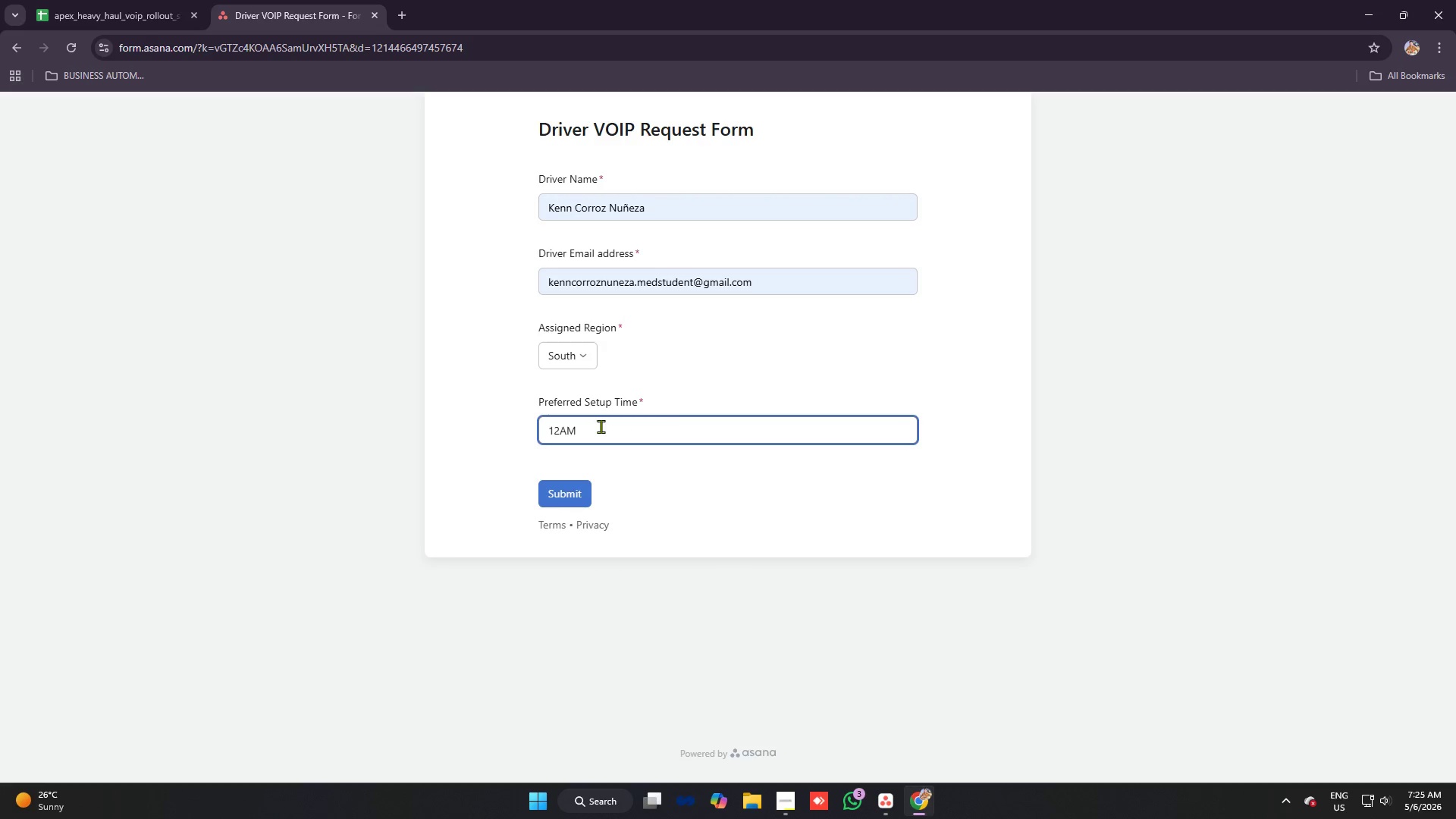 
left_click([571, 493])
 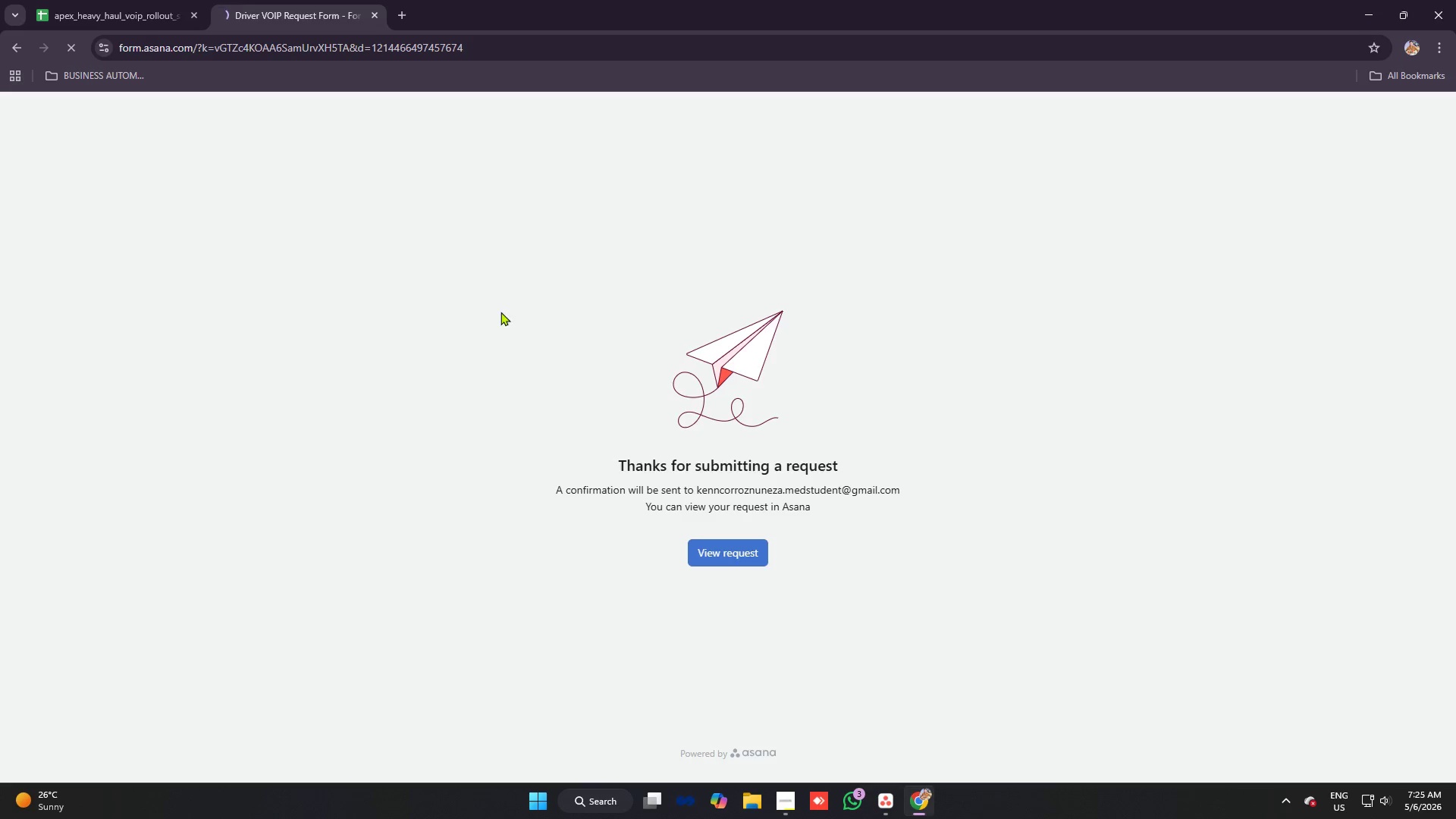 
wait(7.83)
 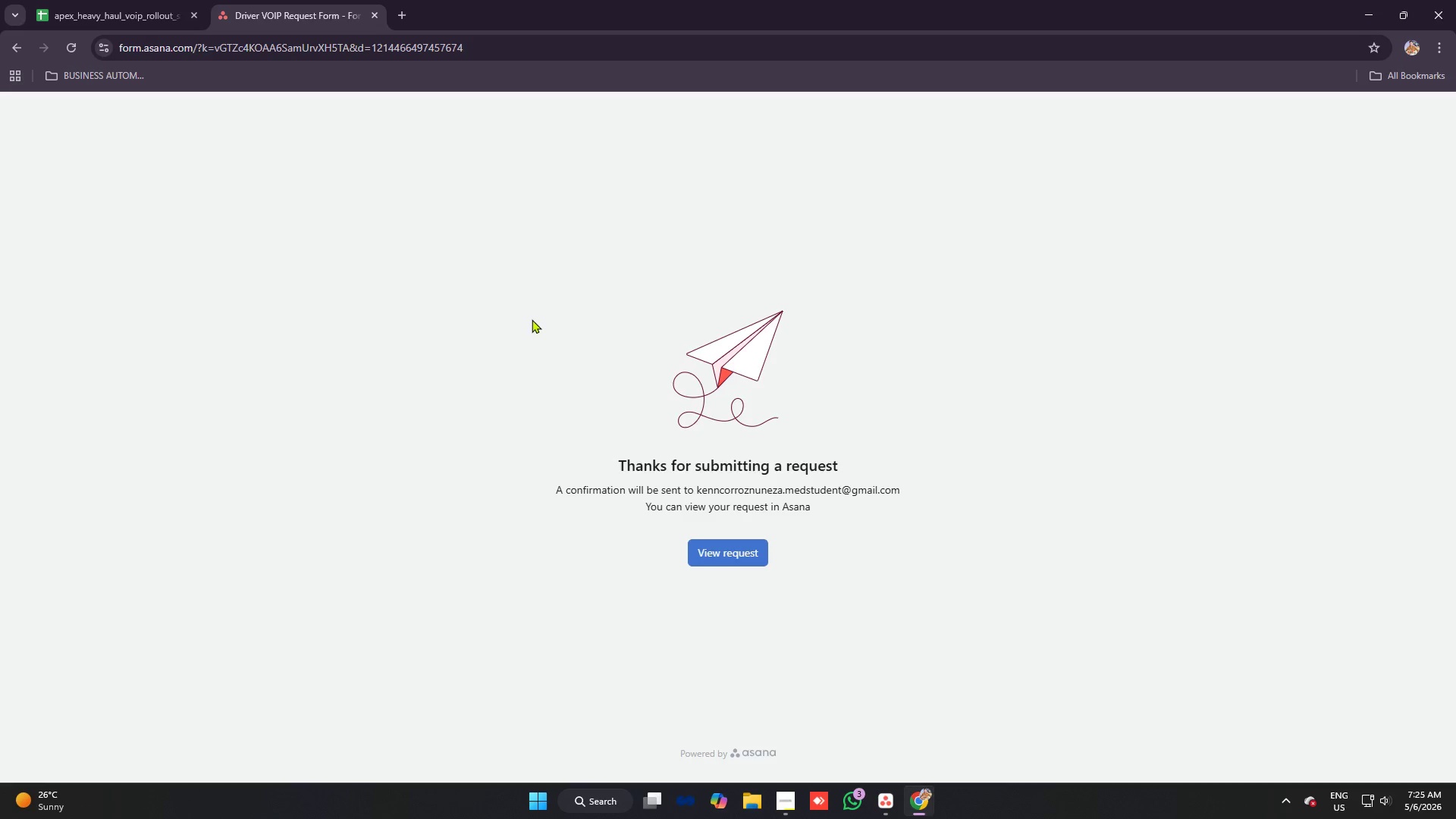 
left_click([770, 186])
 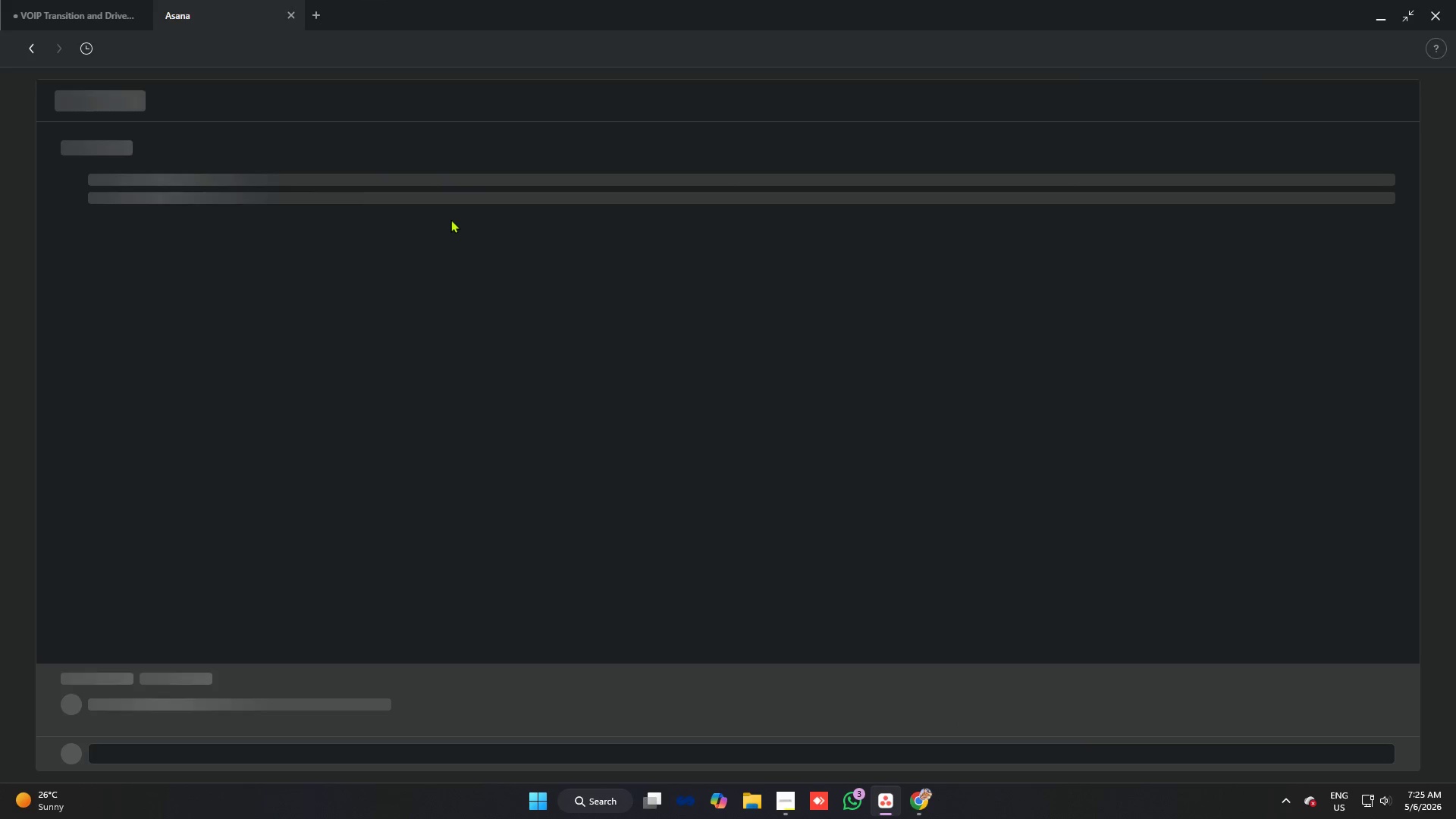 
wait(8.03)
 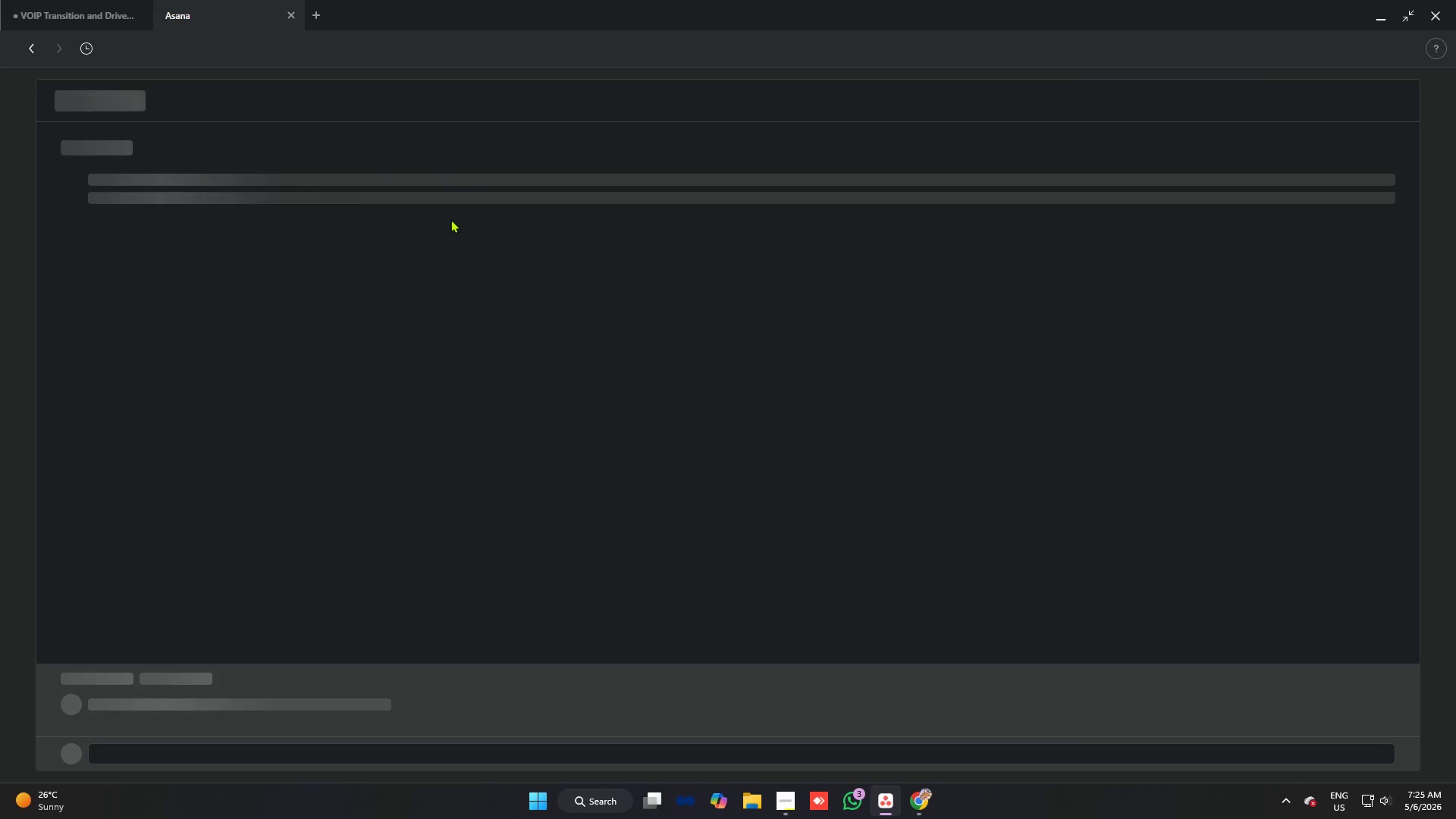 
left_click([291, 17])
 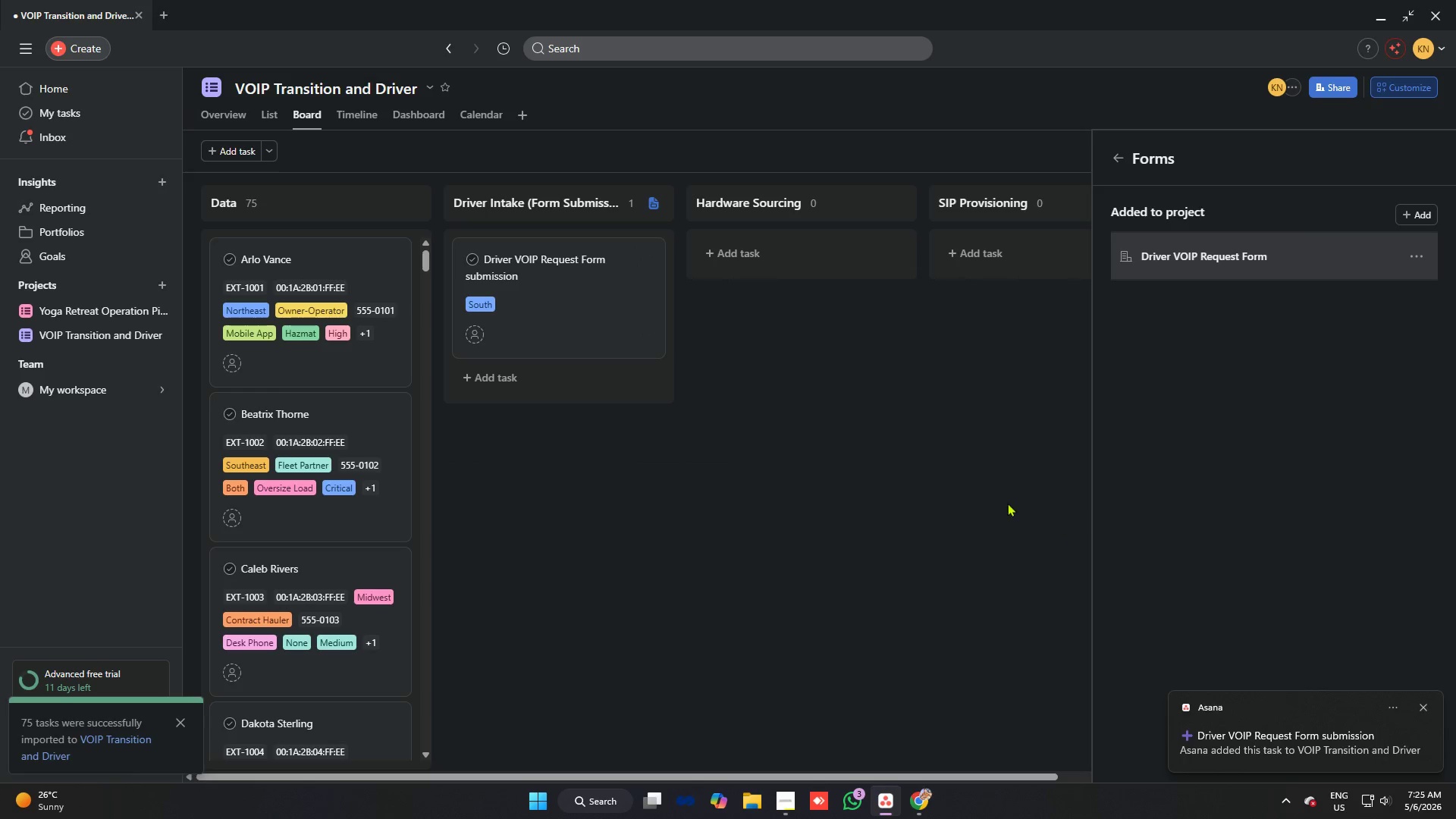 
left_click([774, 462])
 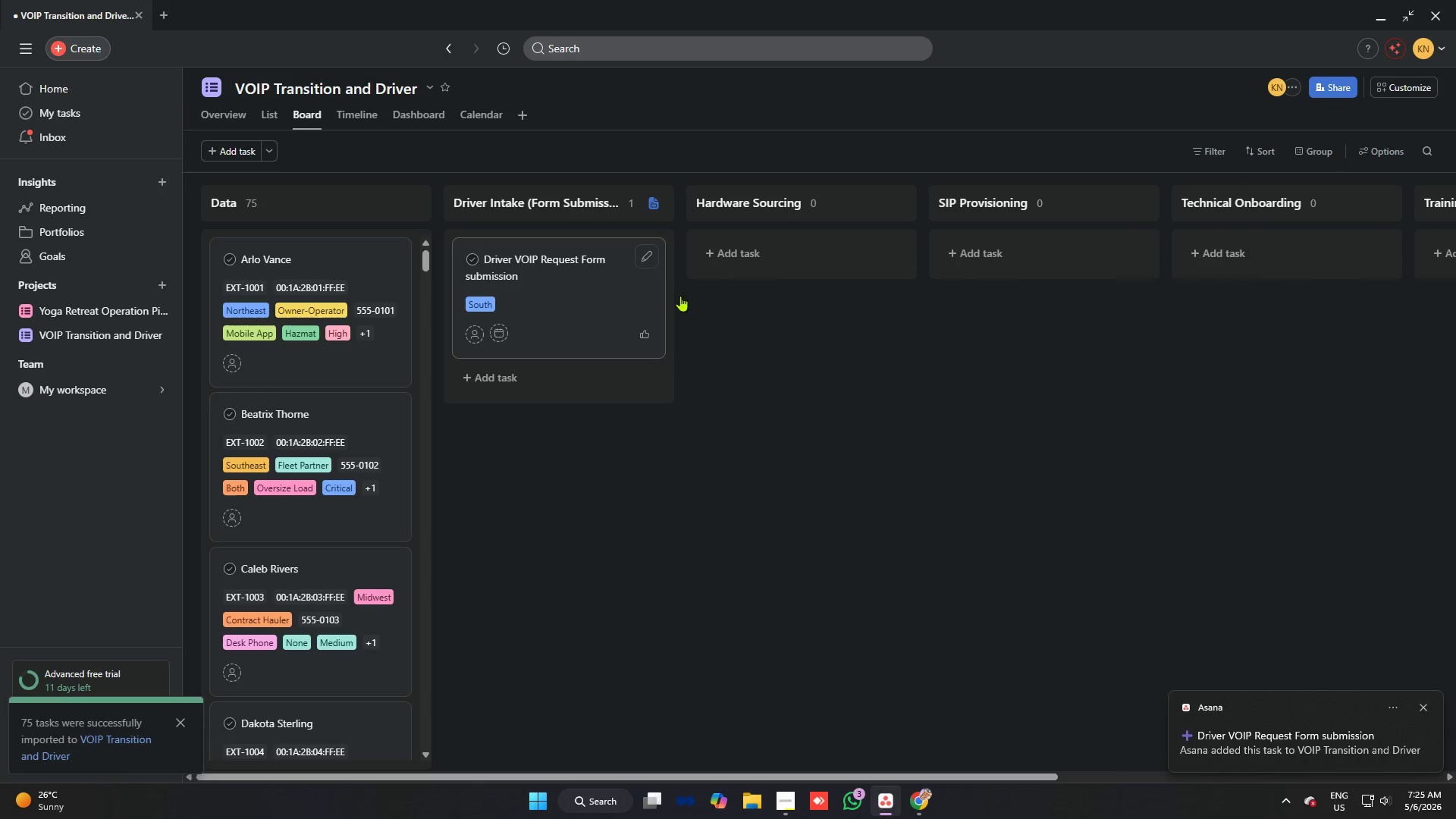 
left_click([814, 350])
 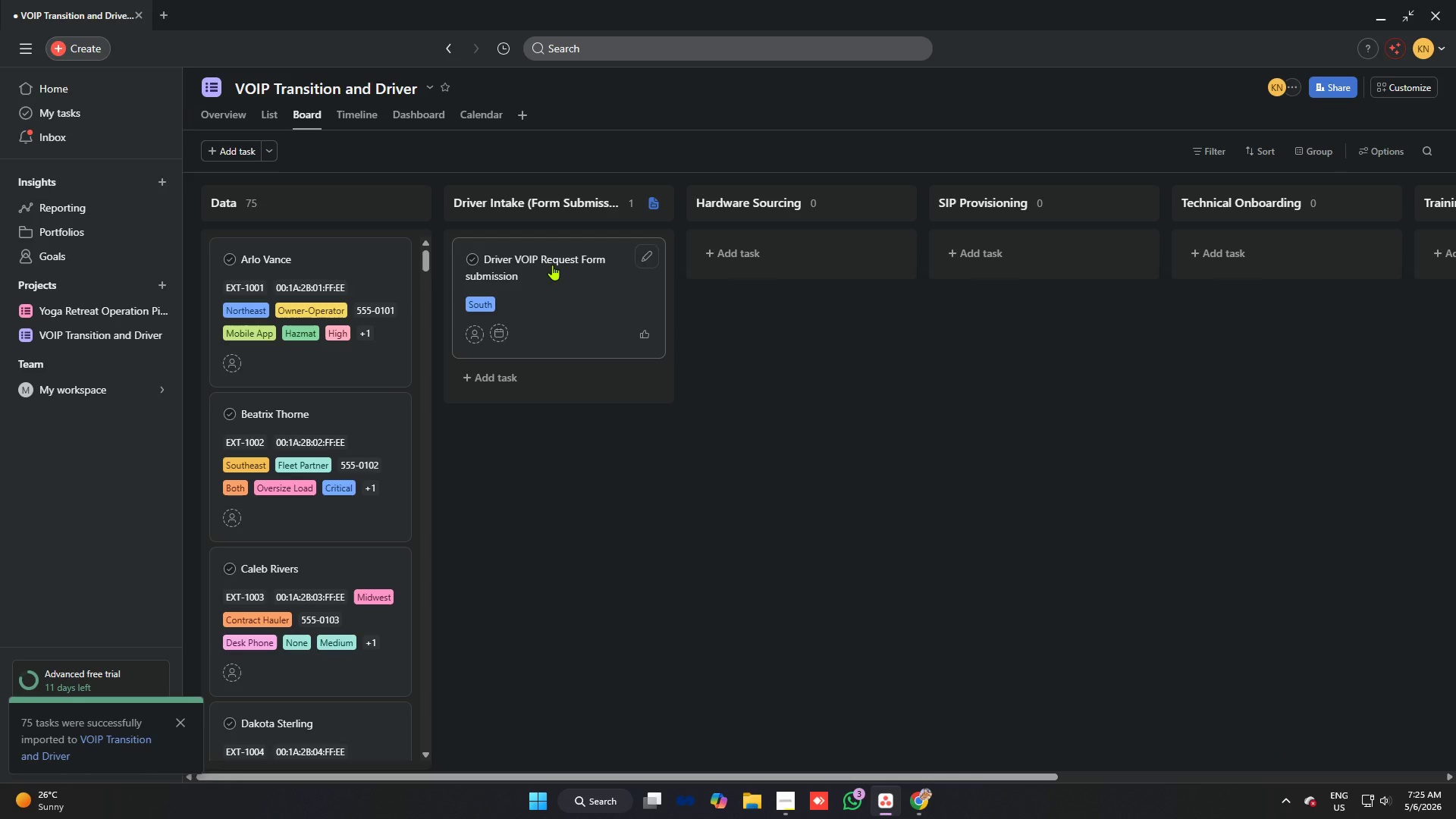 
wait(9.17)
 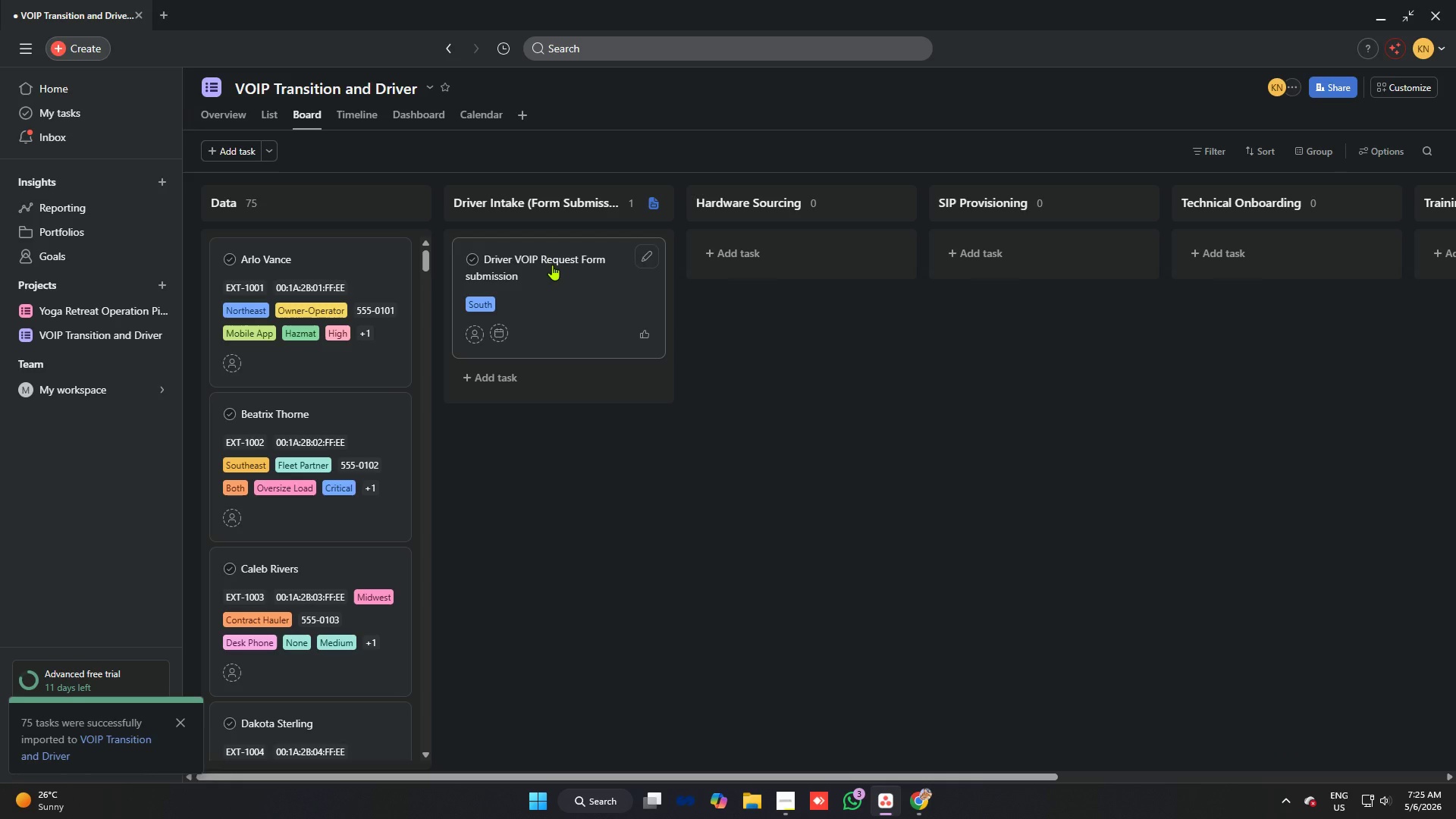 
left_click([555, 275])
 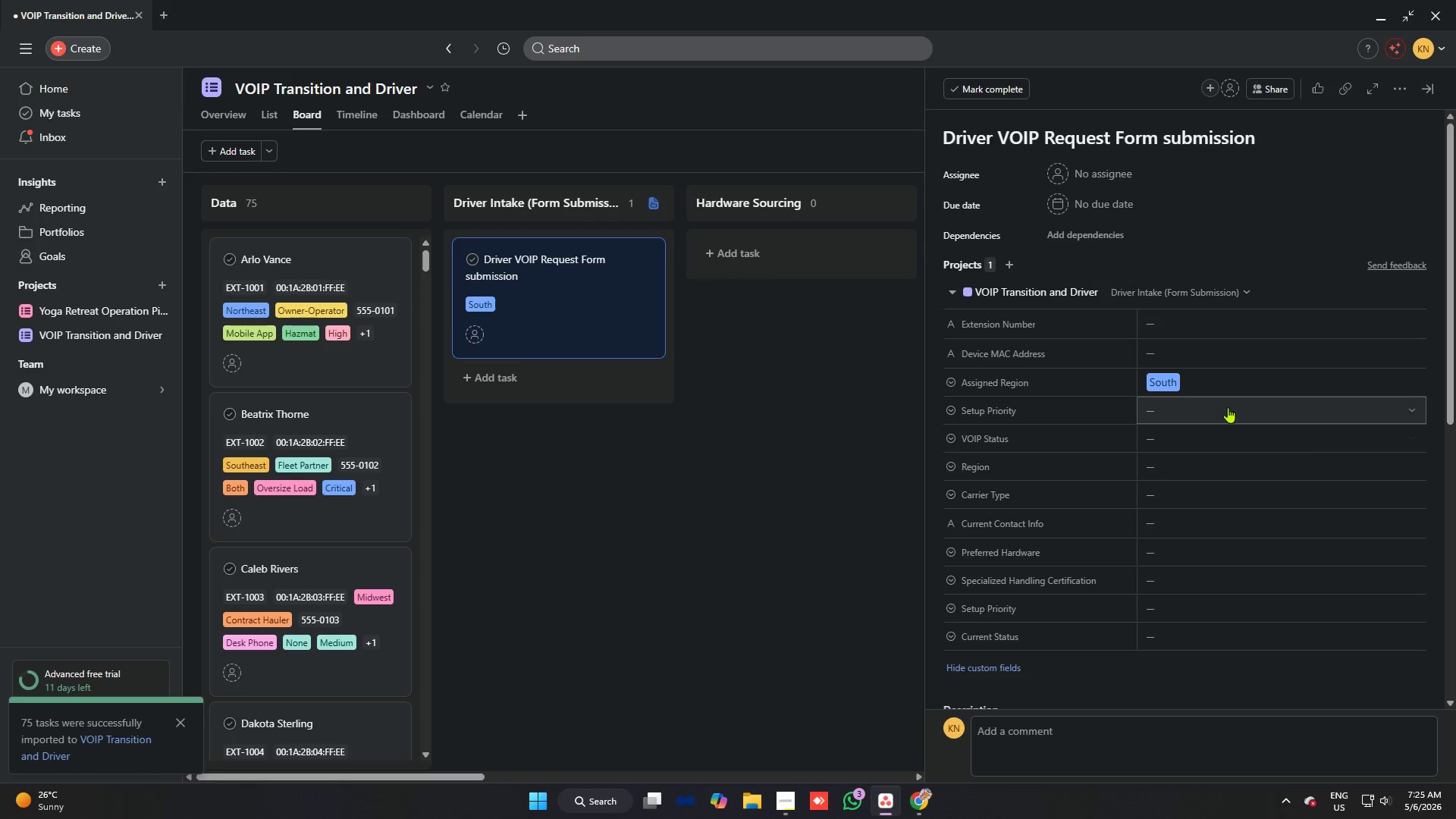 
wait(5.39)
 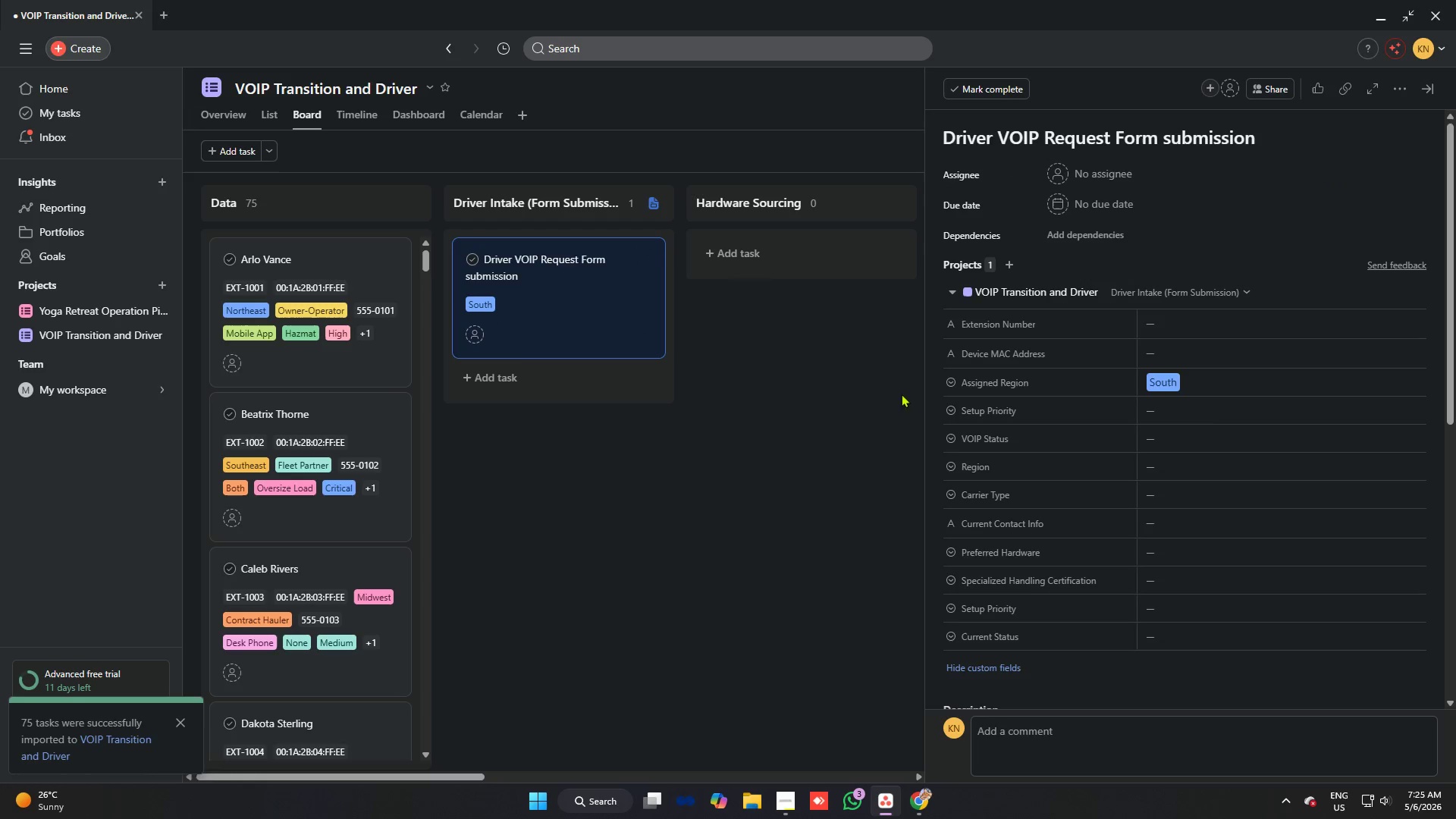 
left_click([781, 373])
 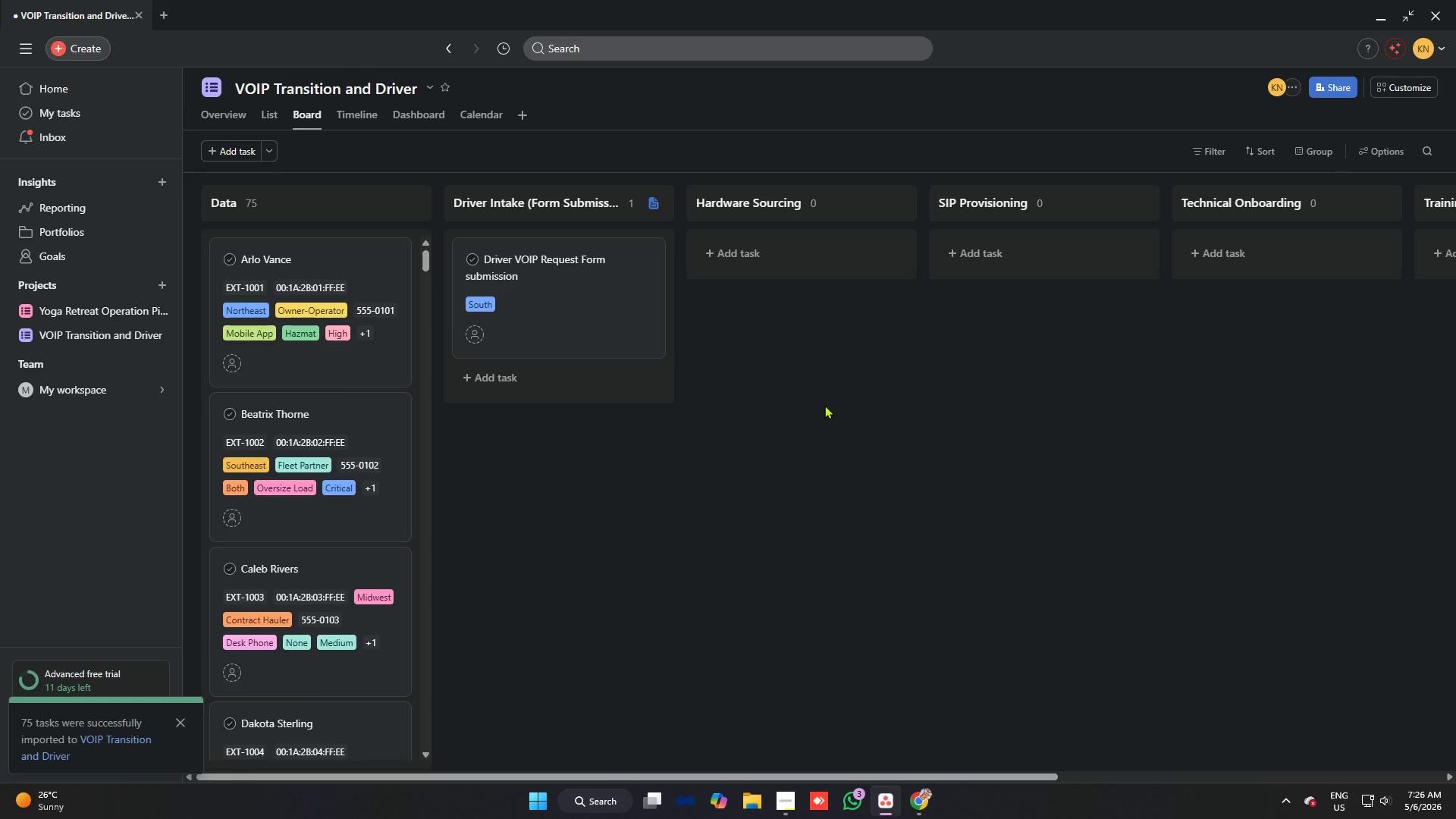 
wait(16.55)
 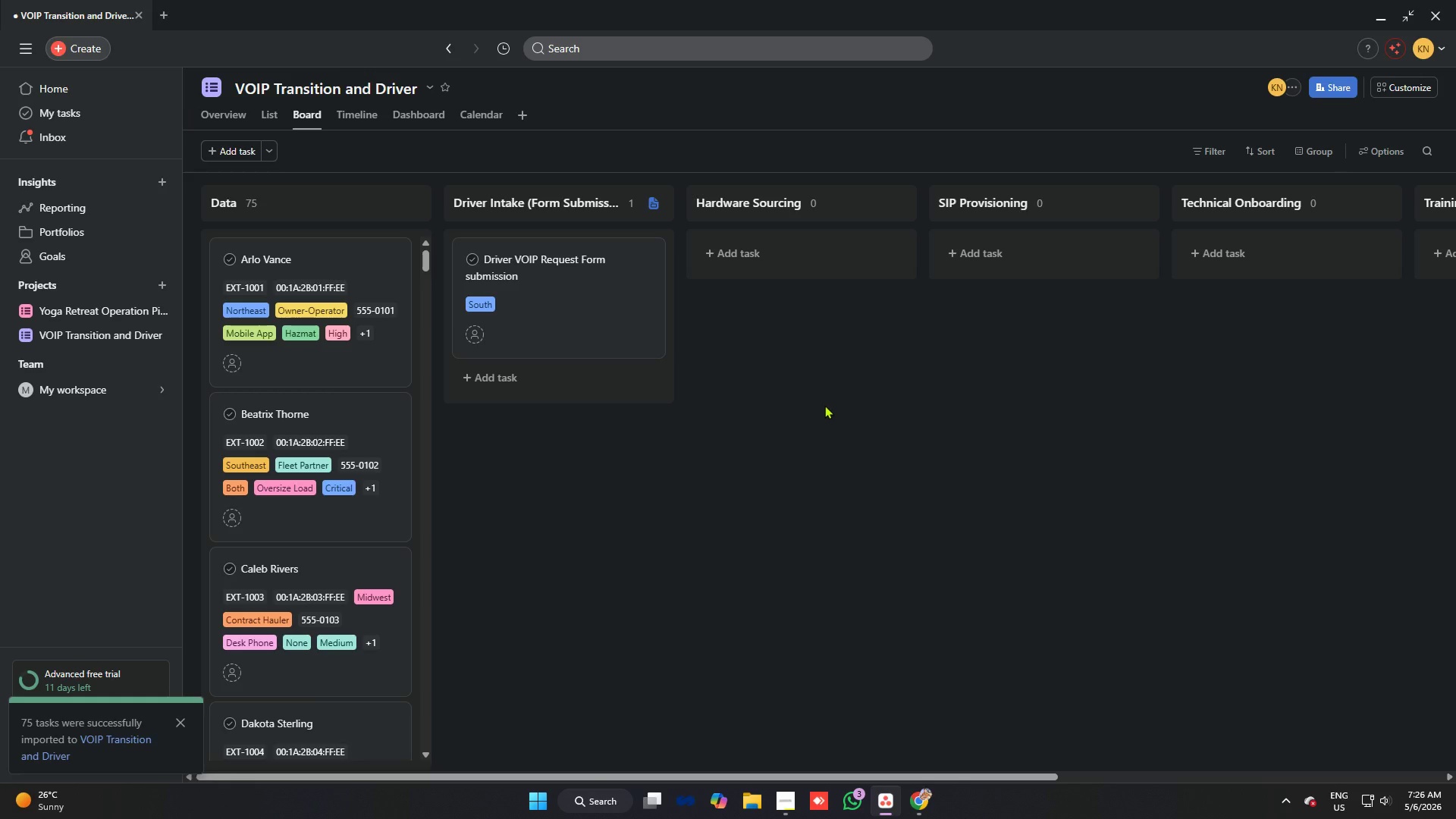 
left_click([1379, 86])
 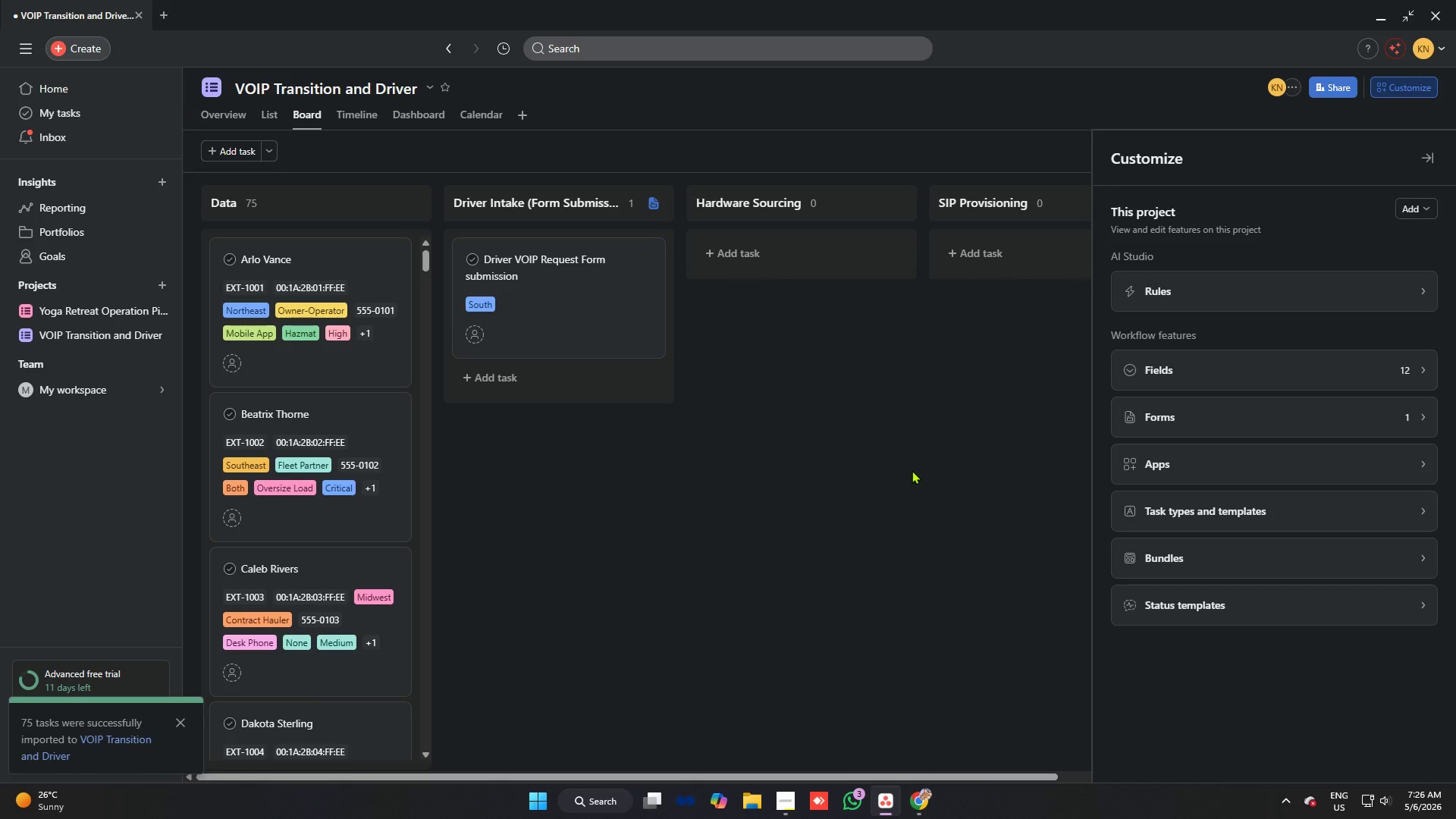 
wait(10.3)
 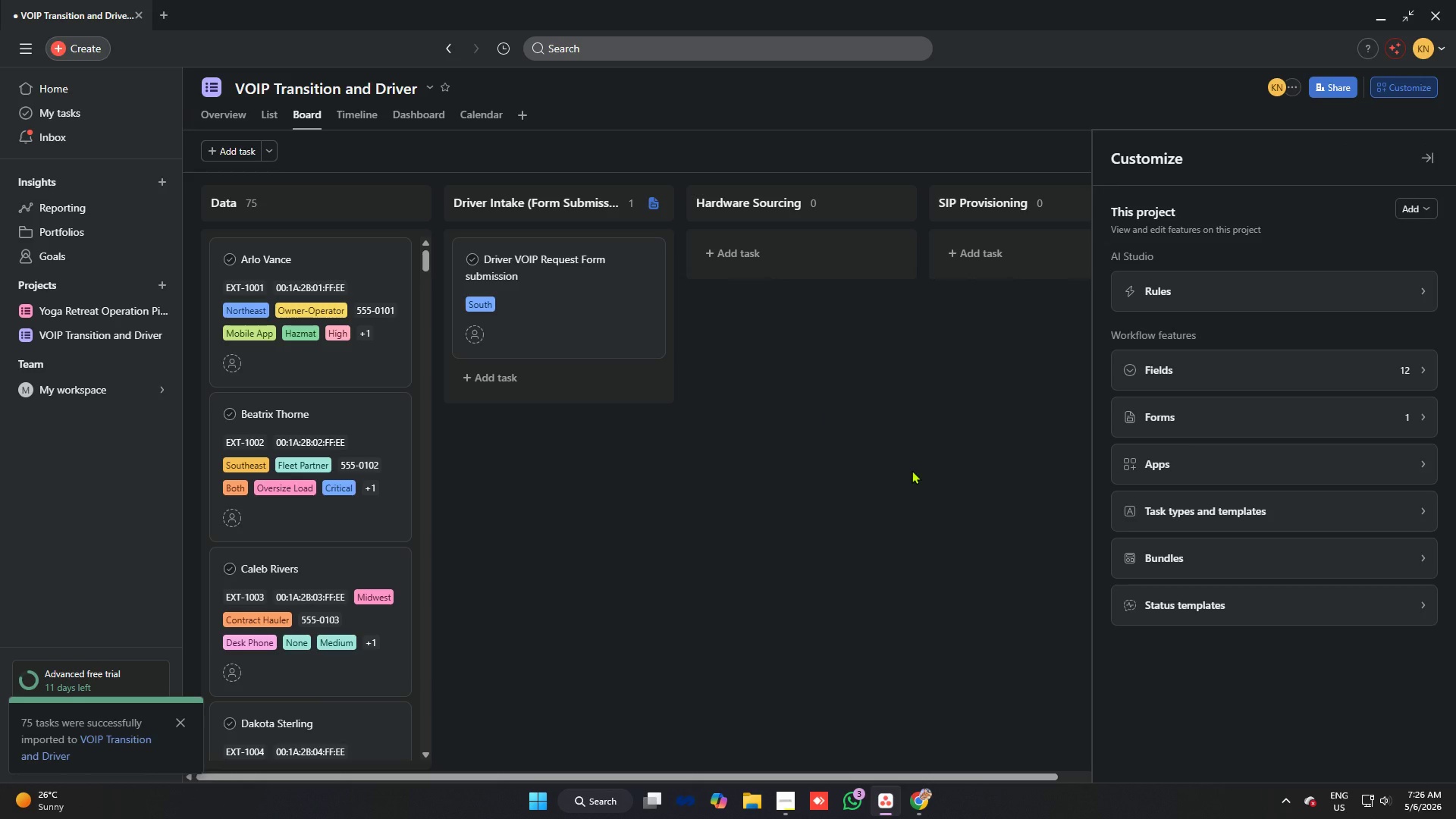 
left_click([1156, 269])
 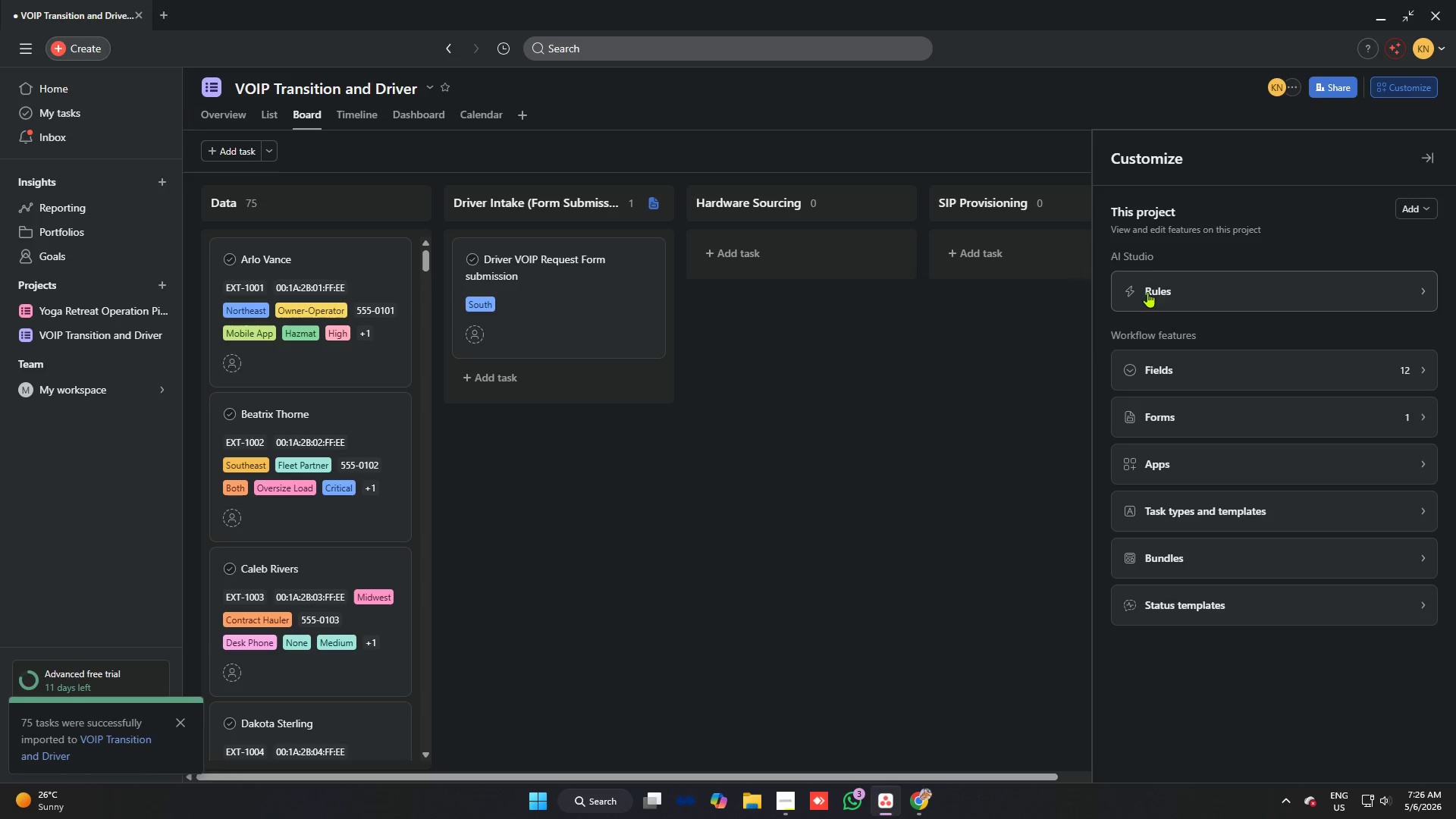 
left_click([1147, 285])
 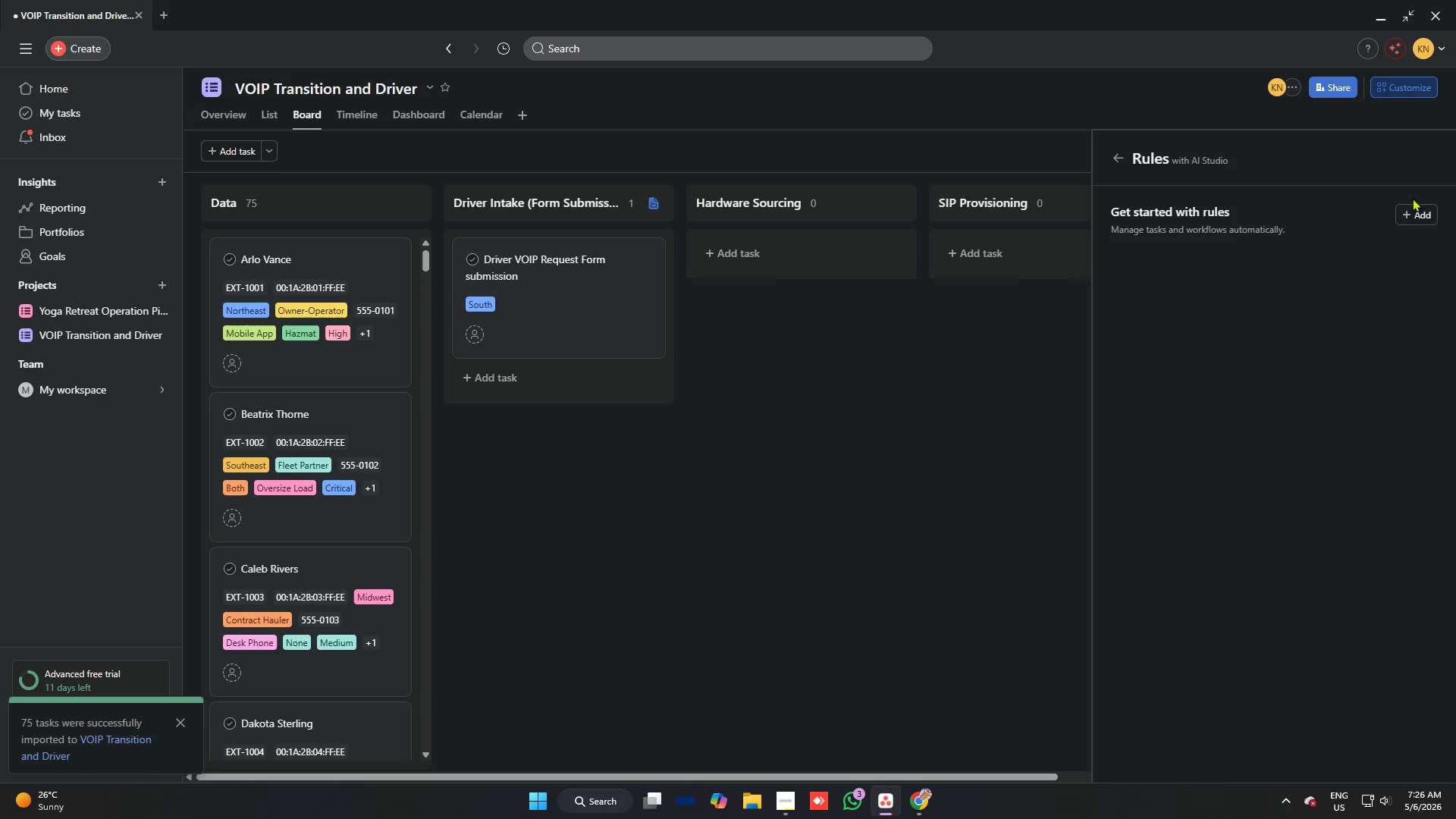 
left_click([1411, 212])
 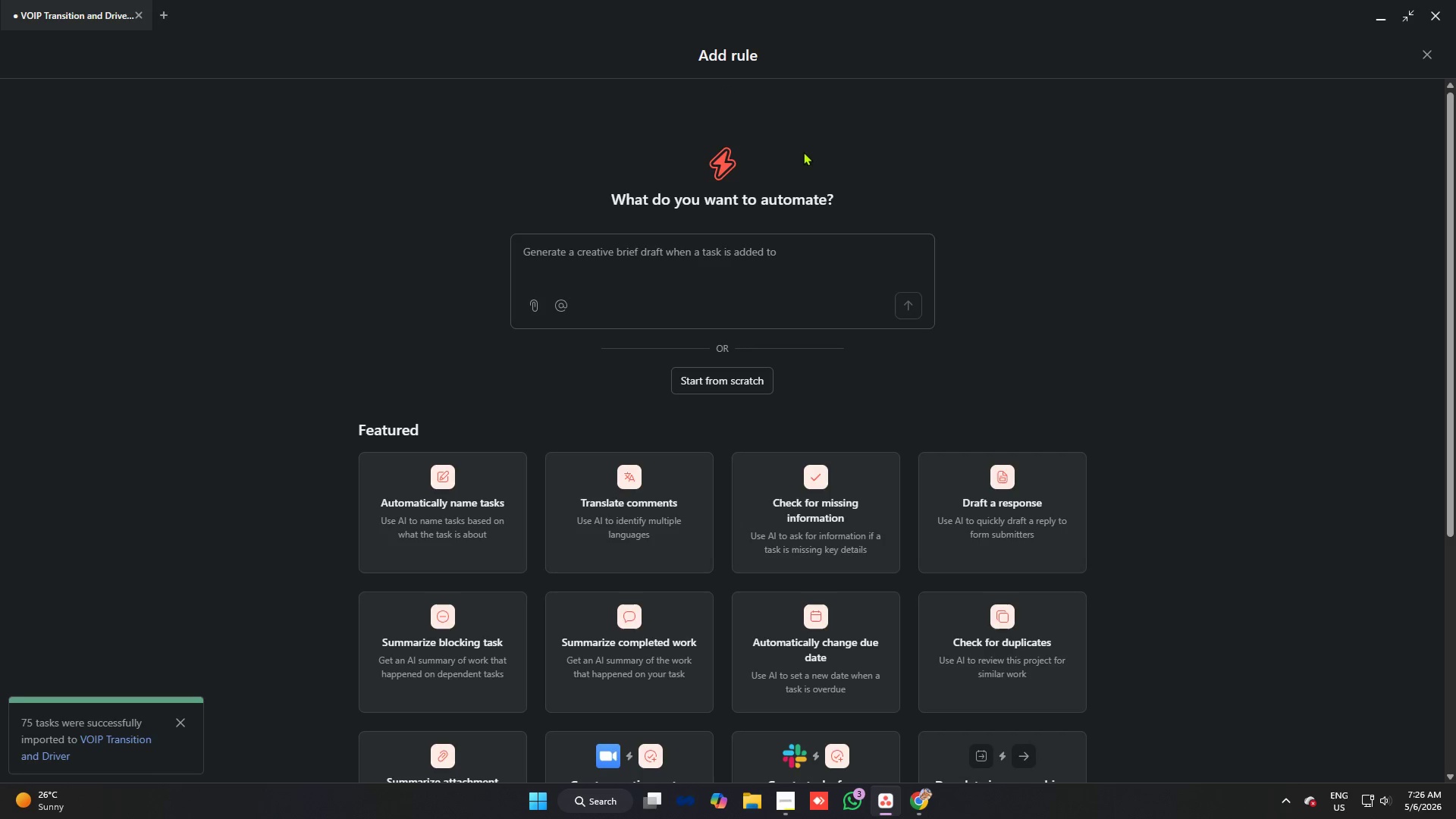 
key(Alt+AltLeft)
 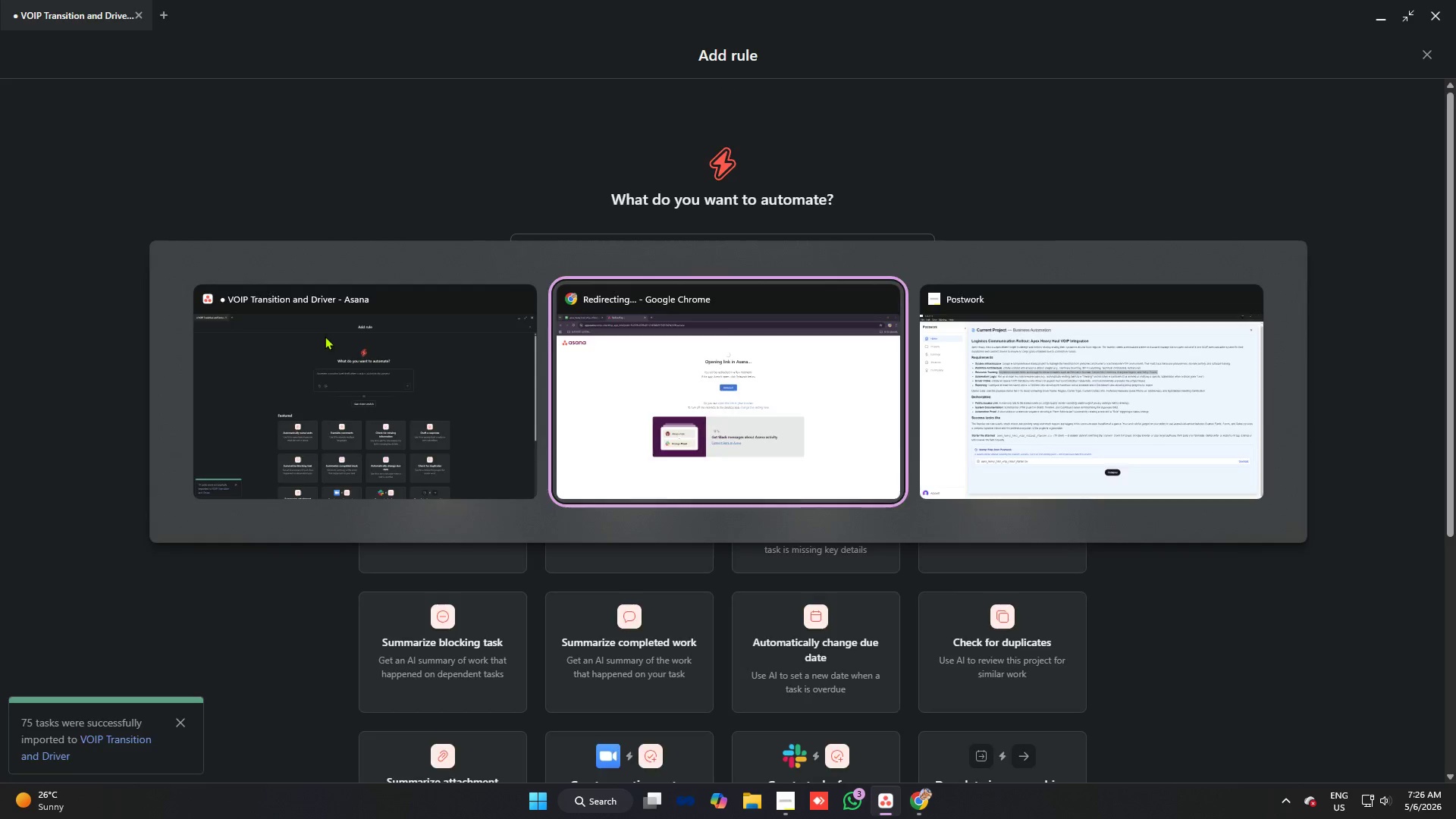 
key(Alt+Tab)
 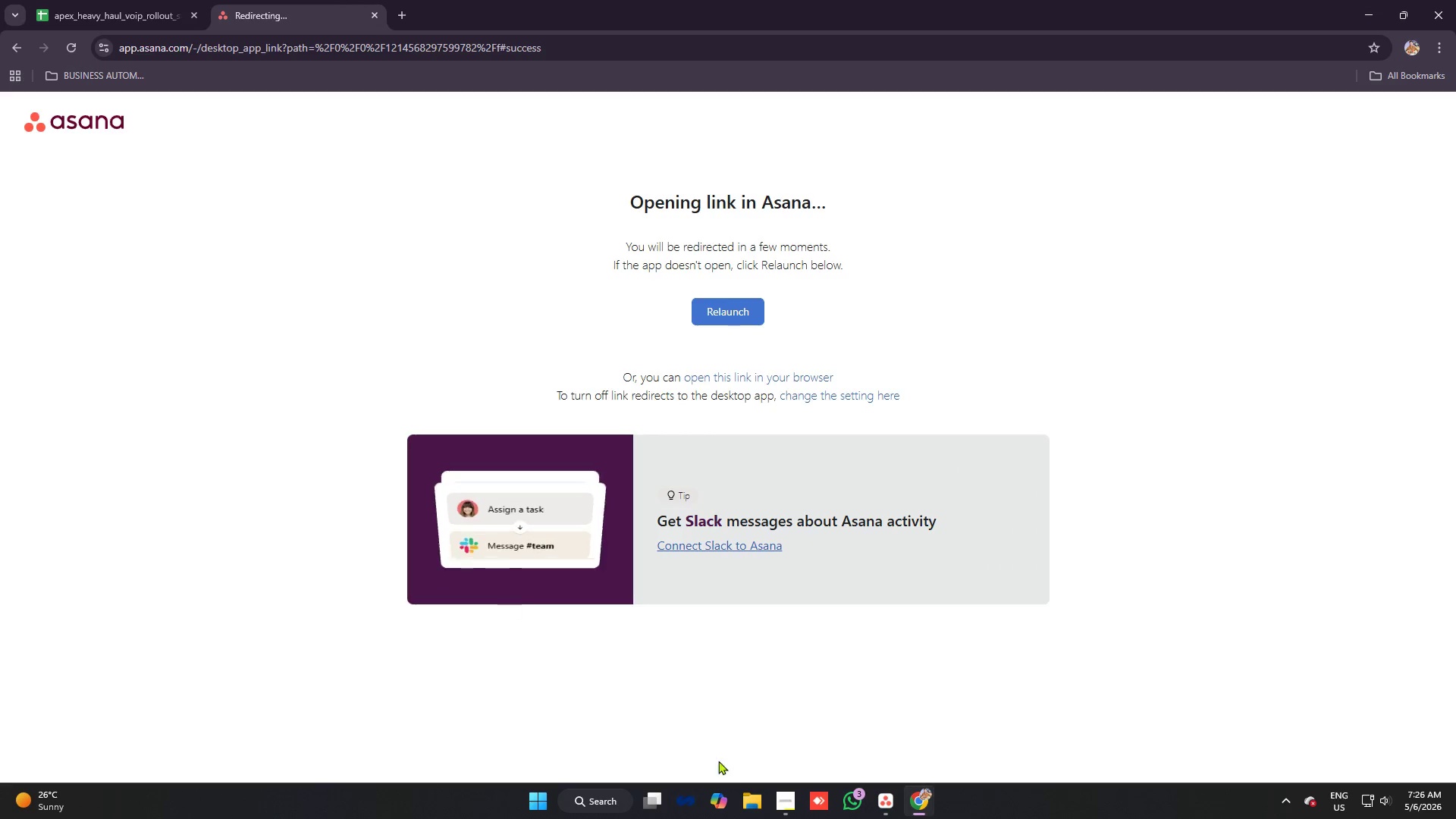 
key(Alt+AltLeft)
 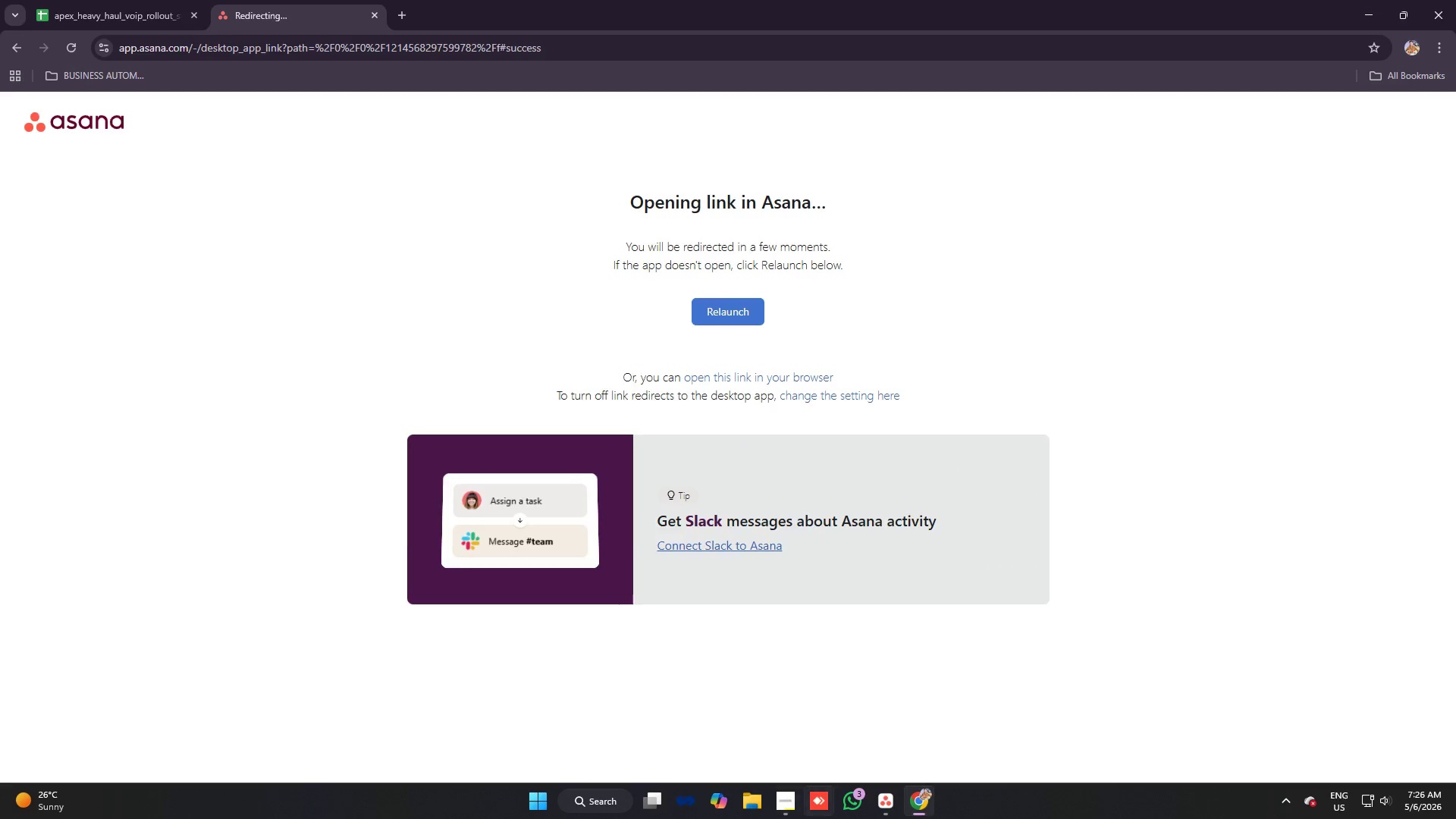 
key(Alt+Tab)
 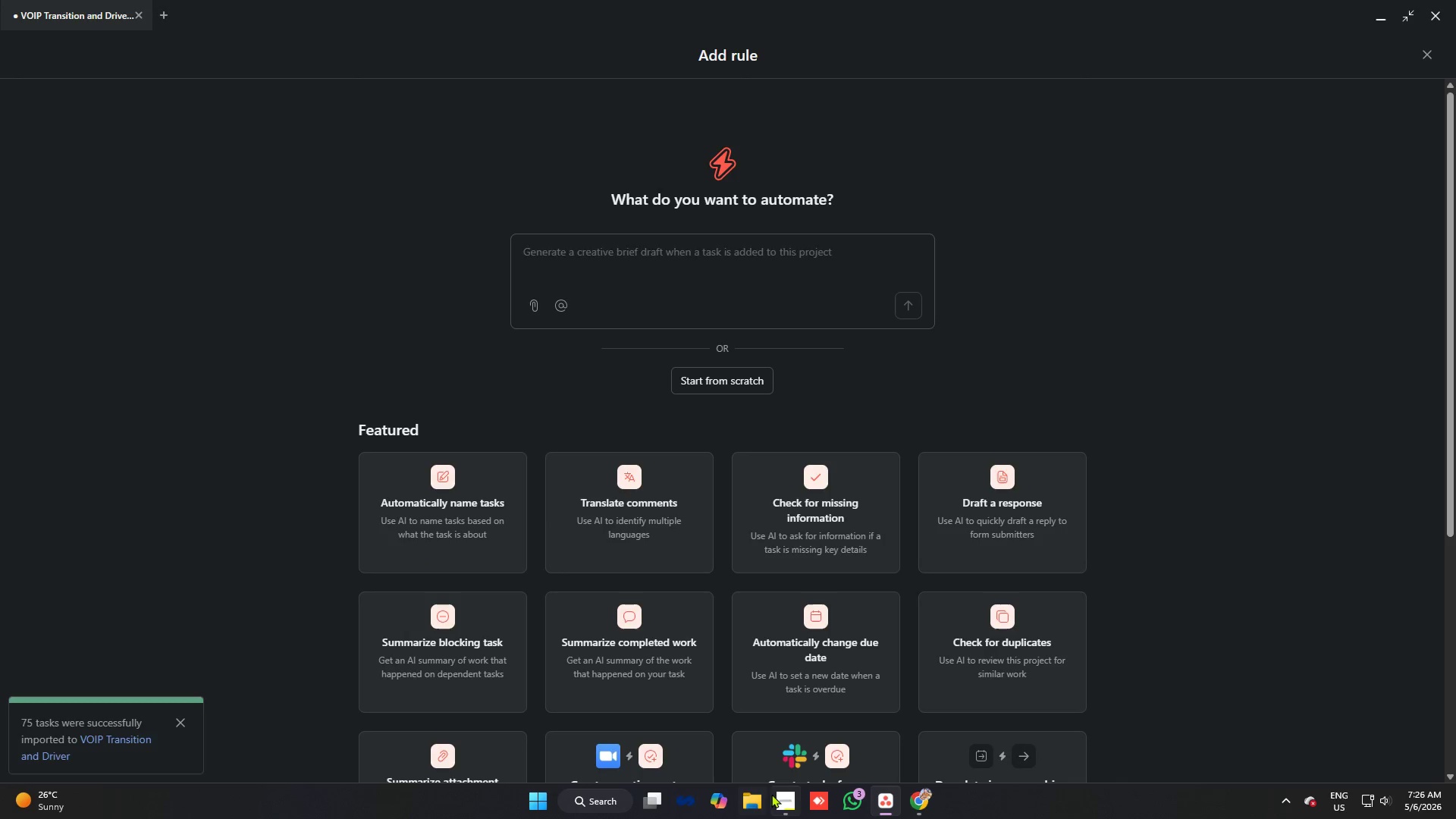 
left_click([779, 795])